 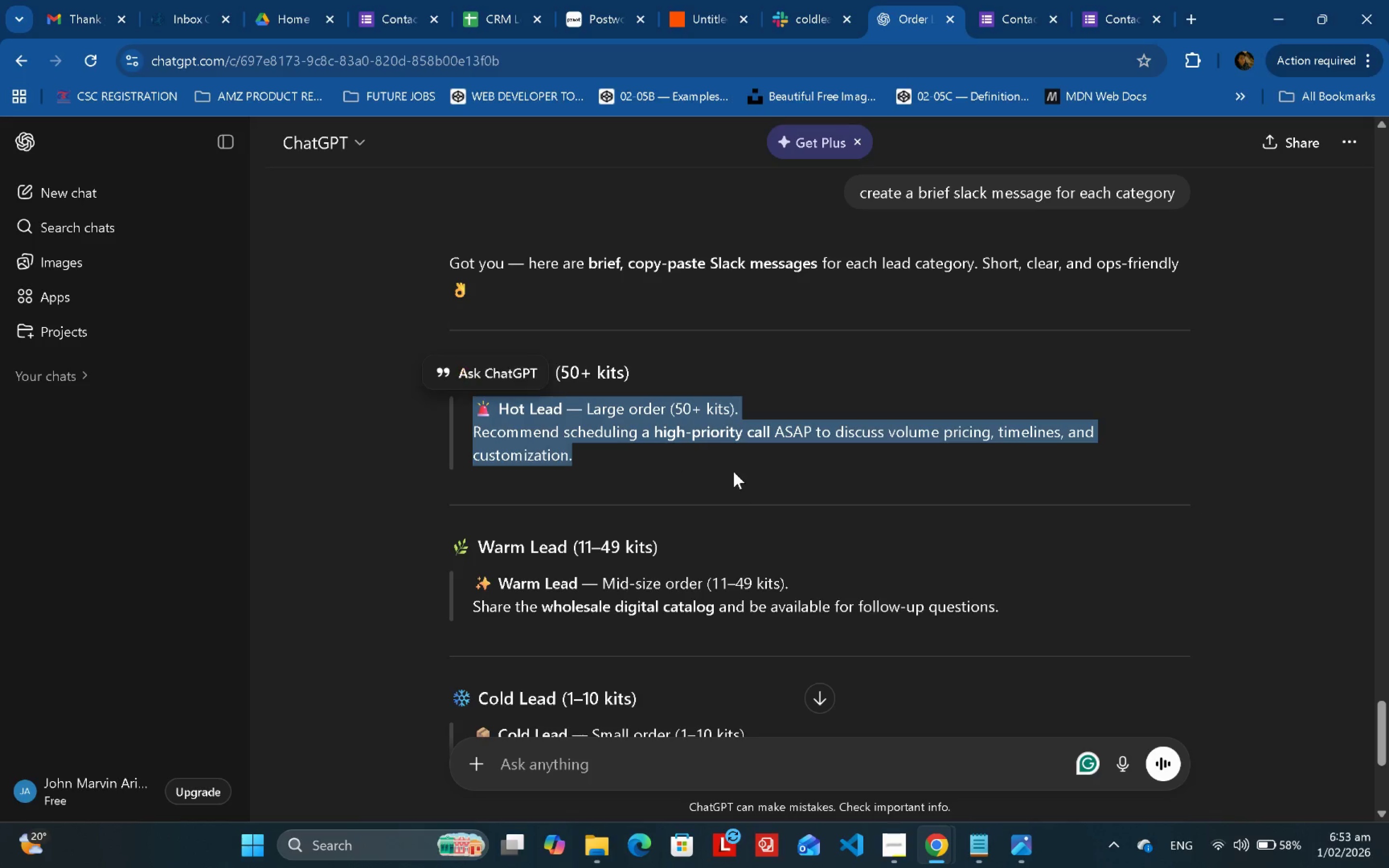 
key(Control+C)
 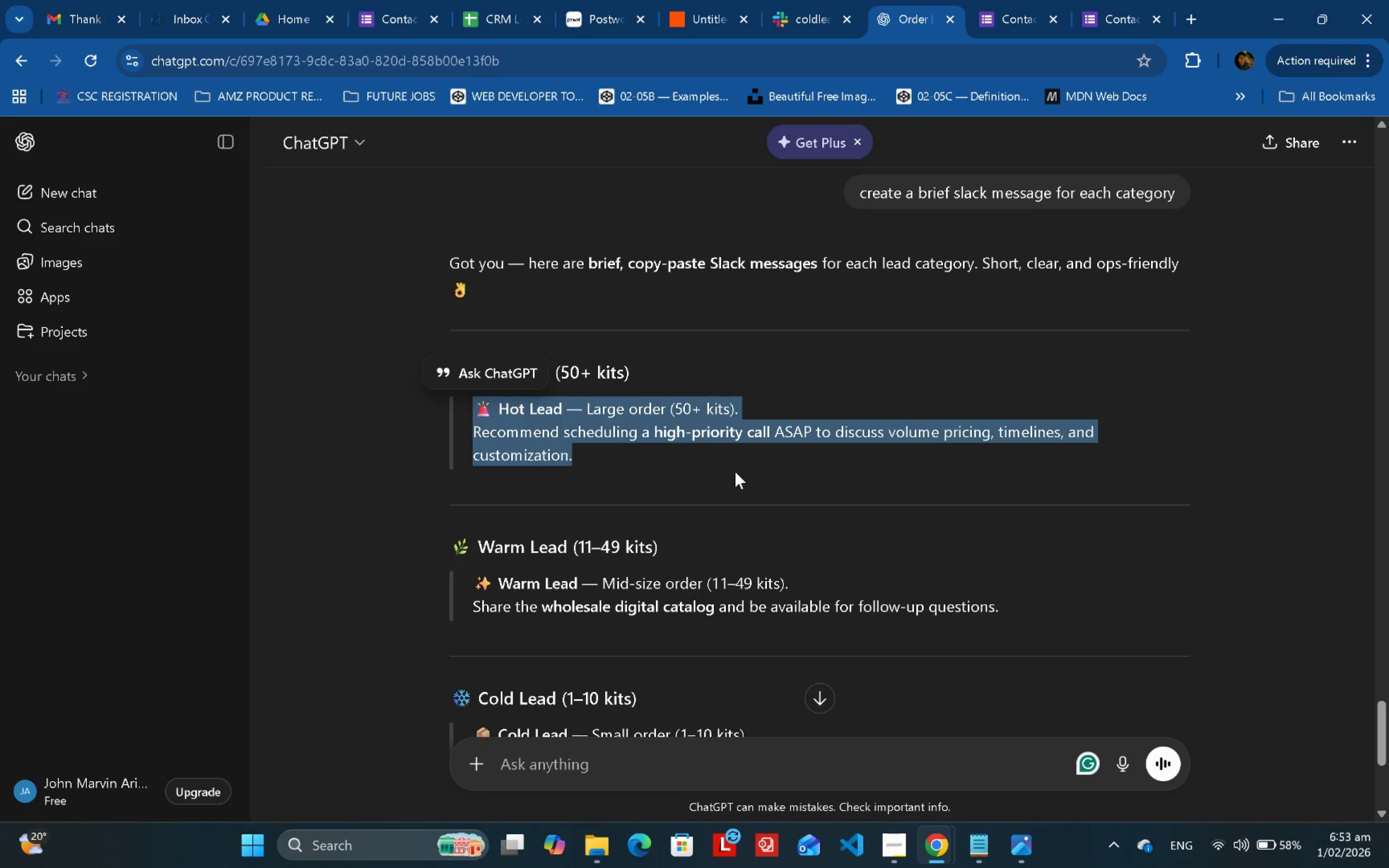 
left_click([735, 472])
 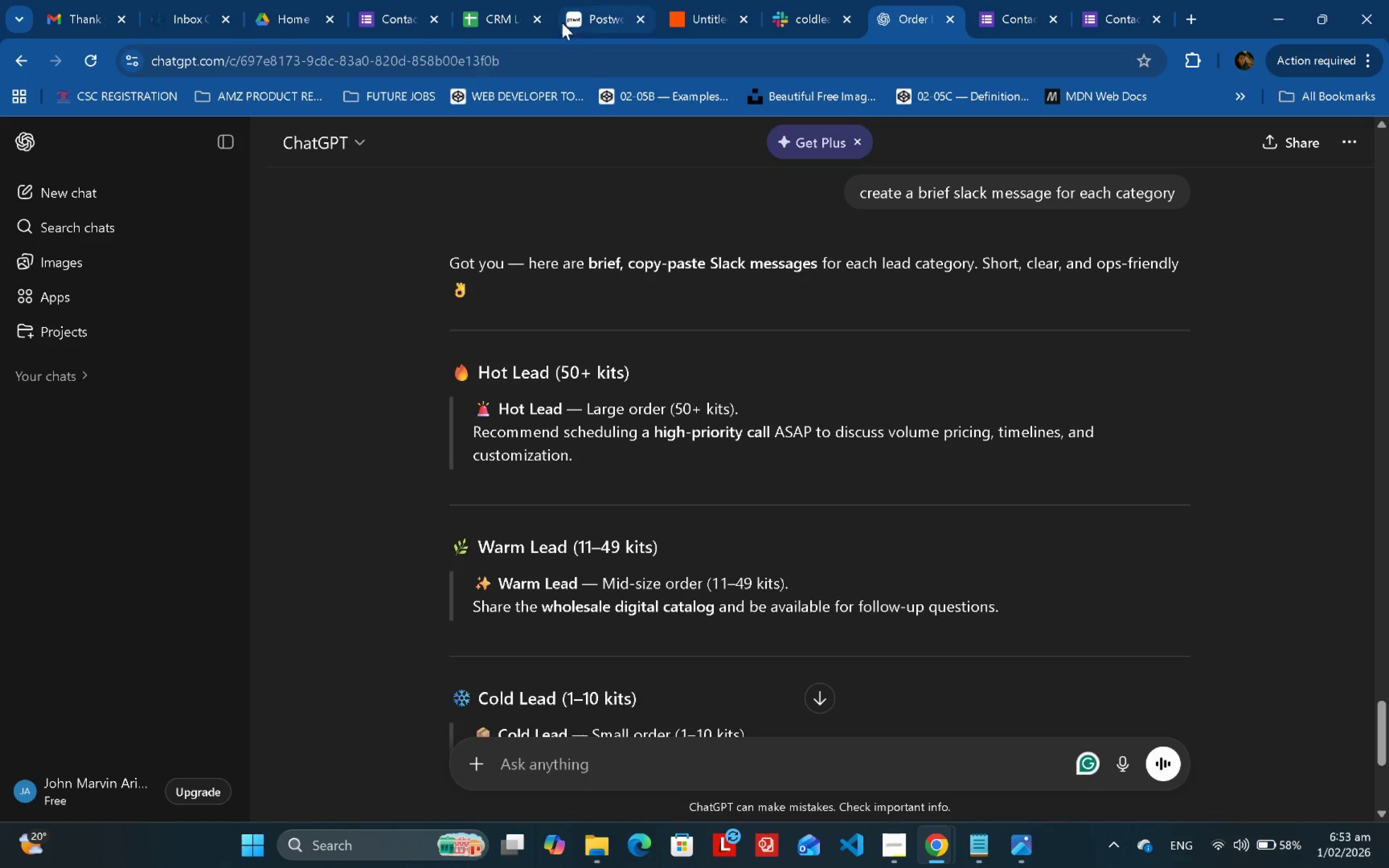 
left_click([801, 0])
 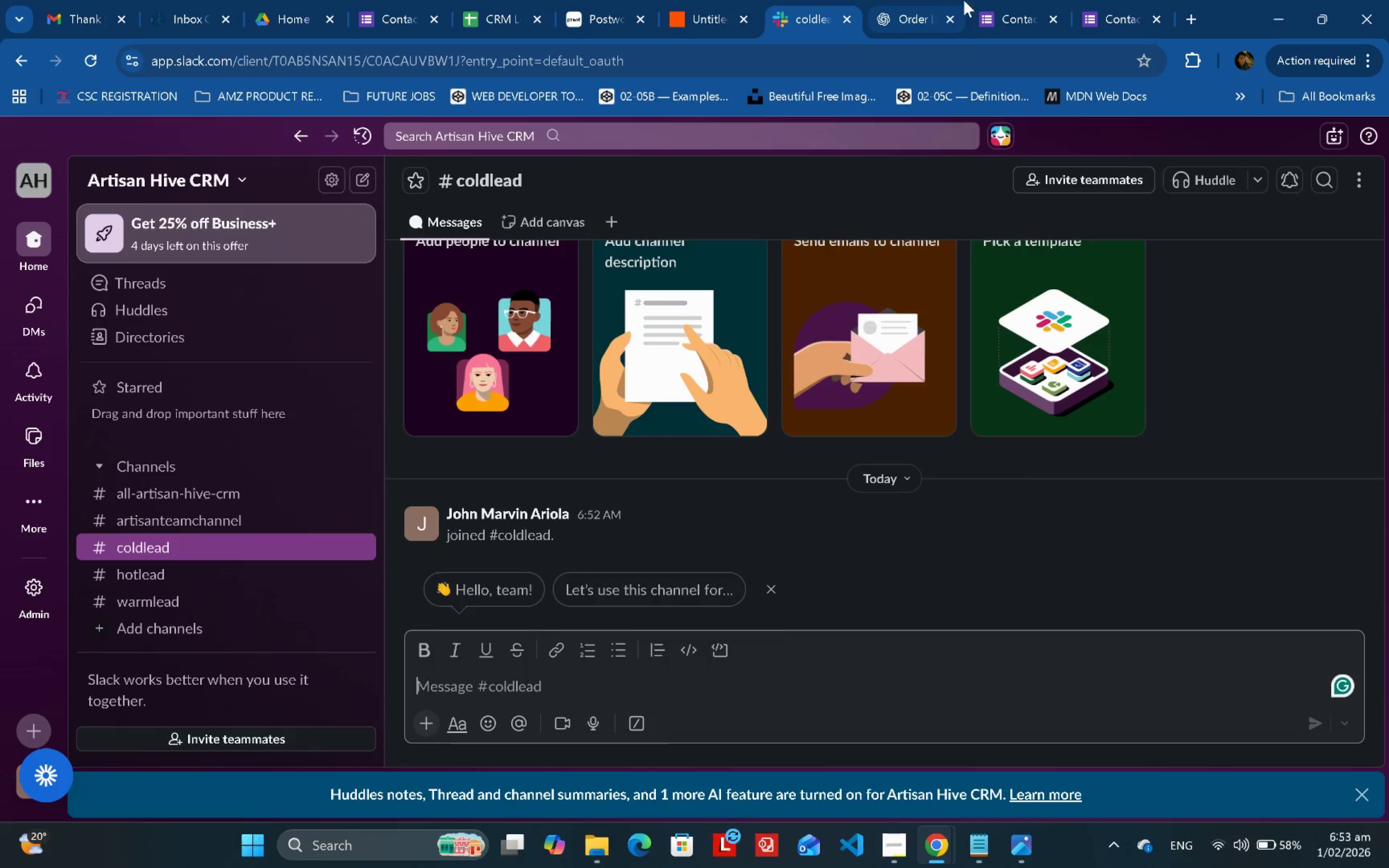 
left_click([689, 0])
 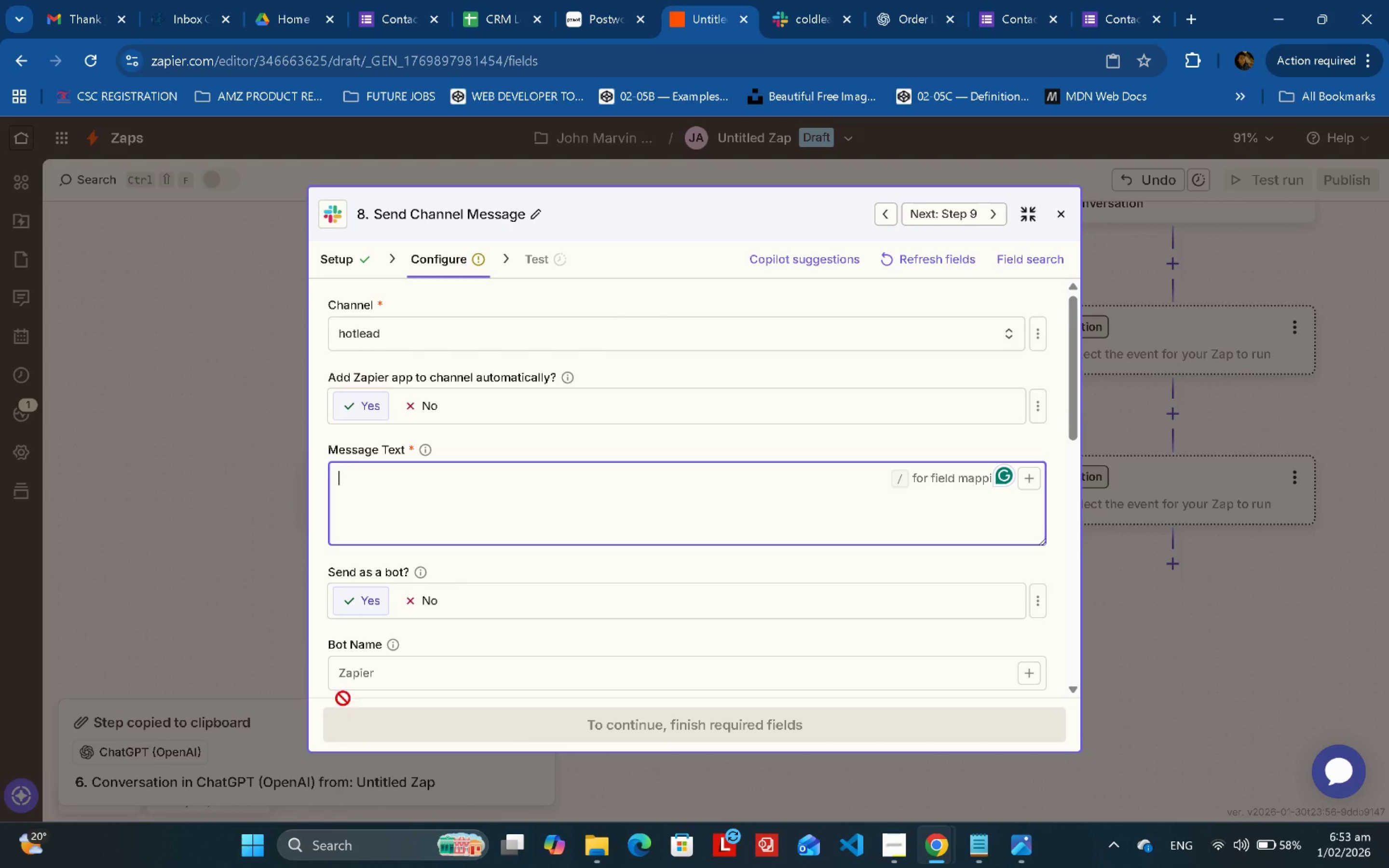 
key(Control+ControlLeft)
 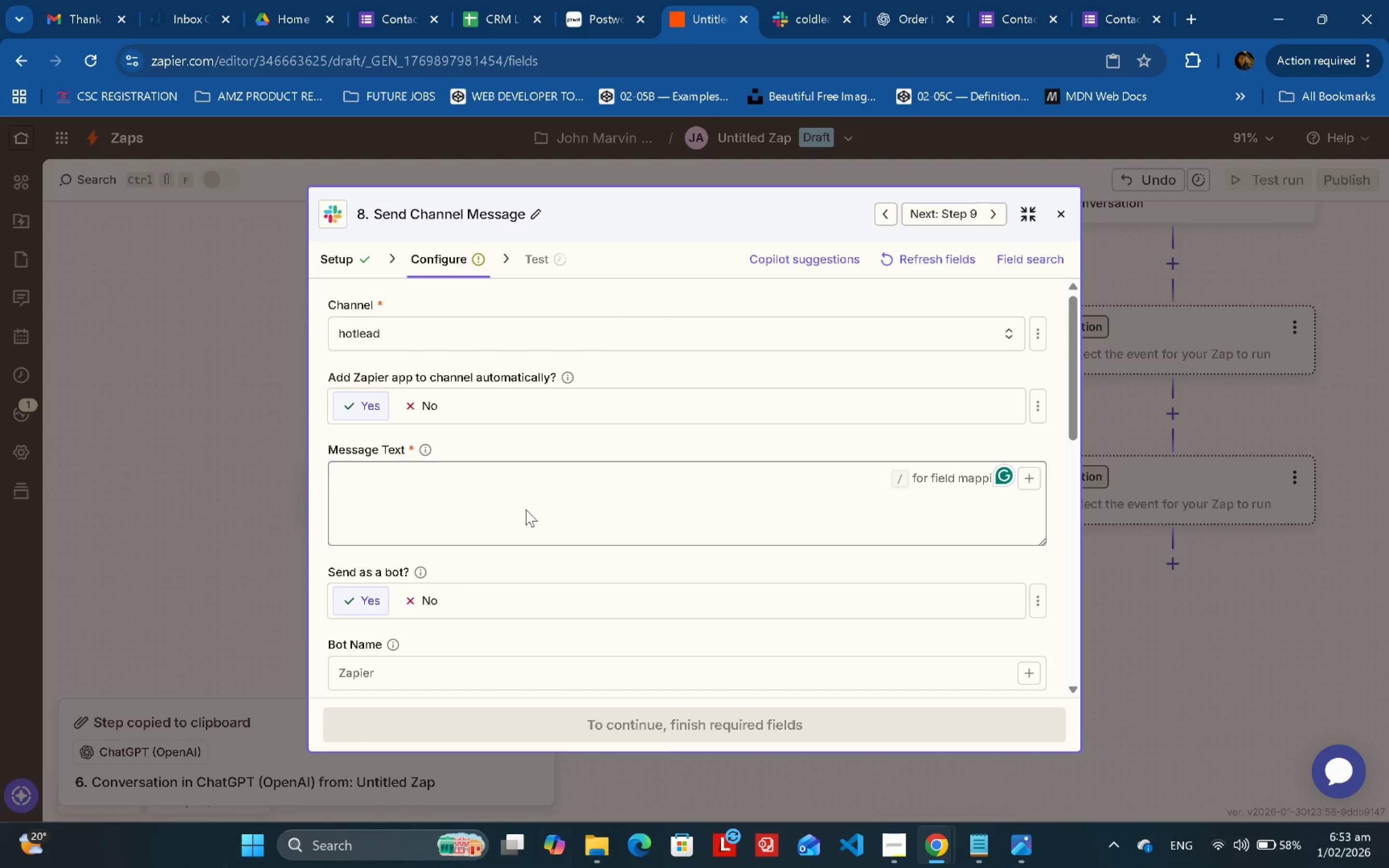 
left_click([526, 509])
 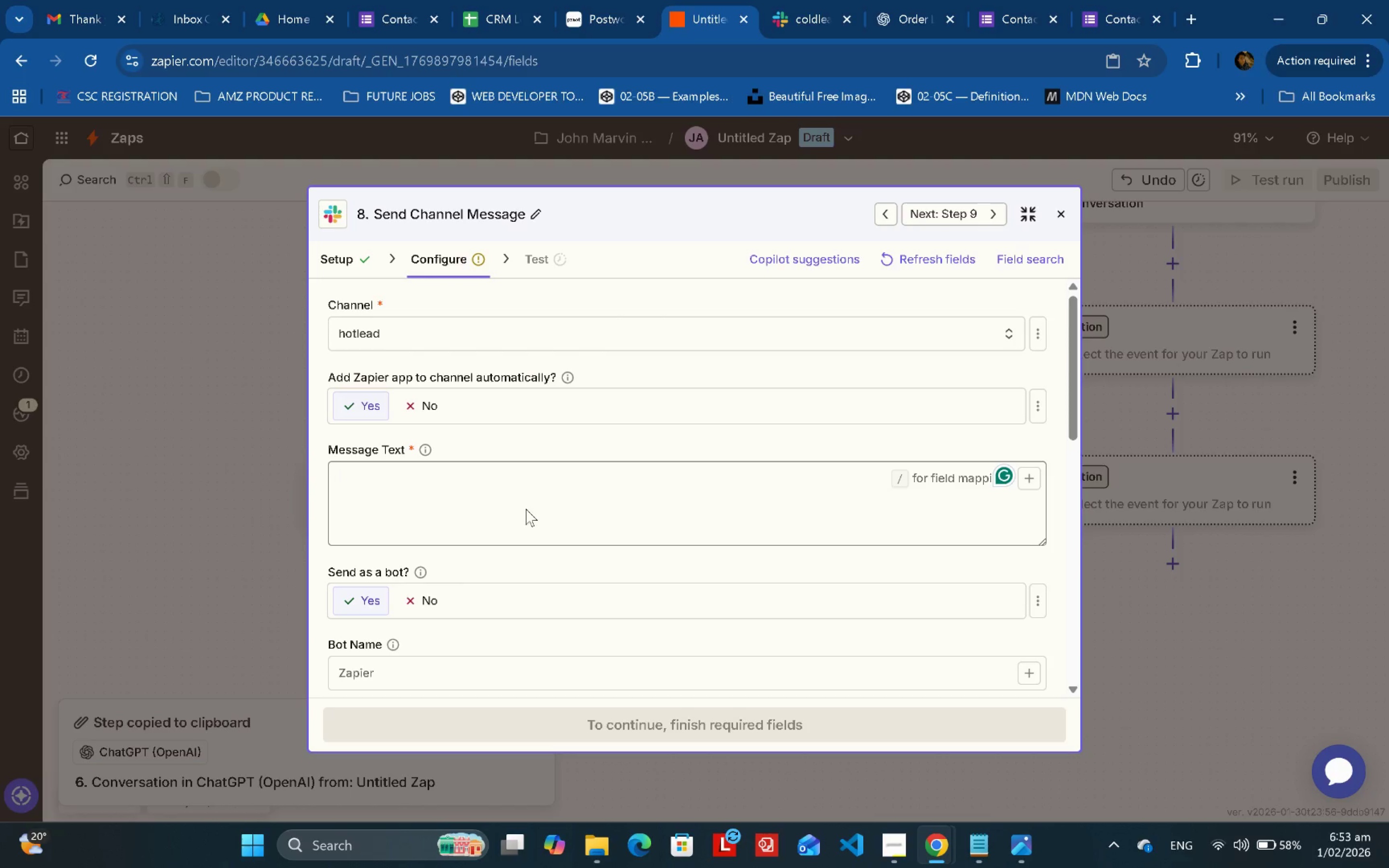 
key(Control+ControlLeft)
 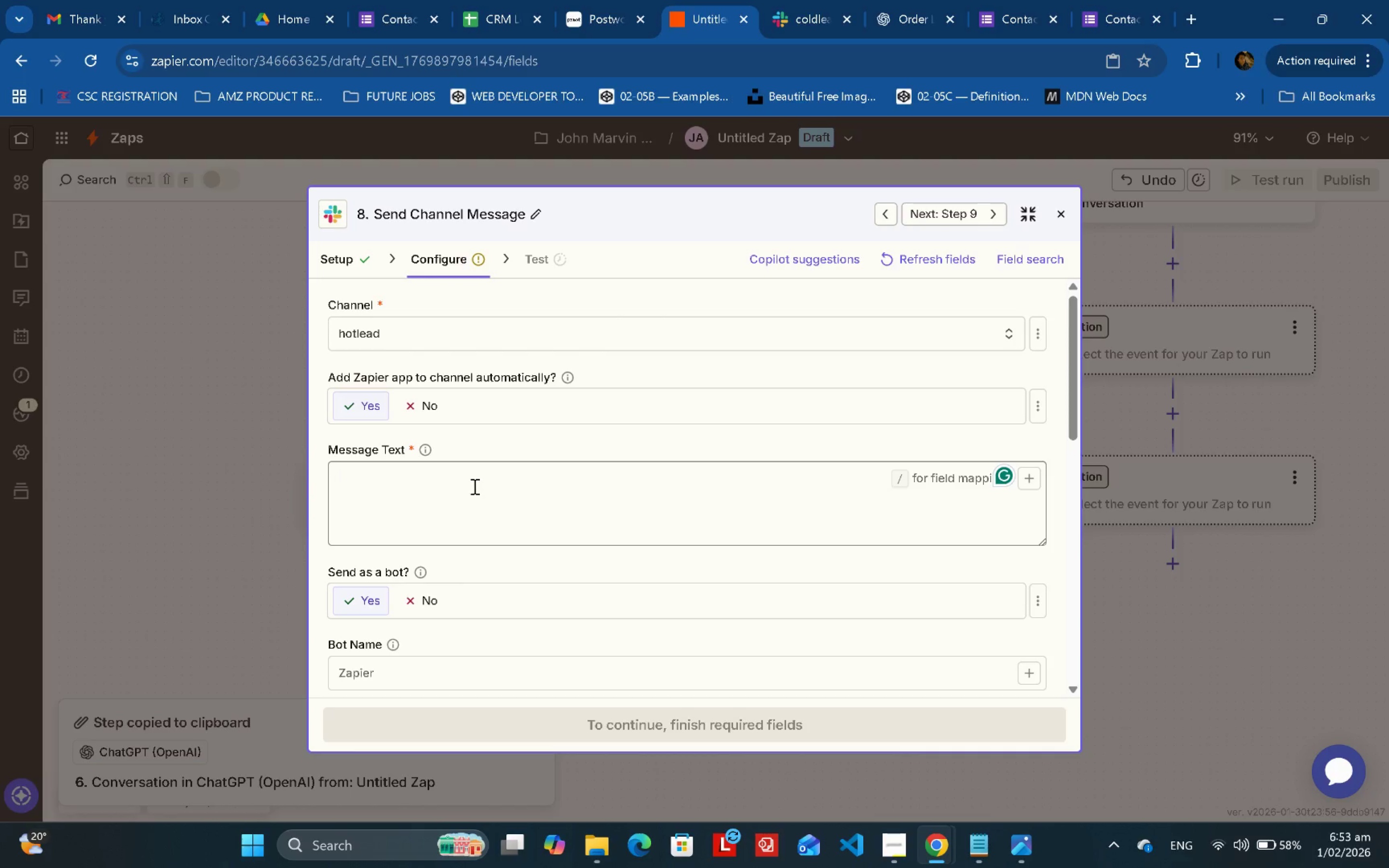 
double_click([474, 486])
 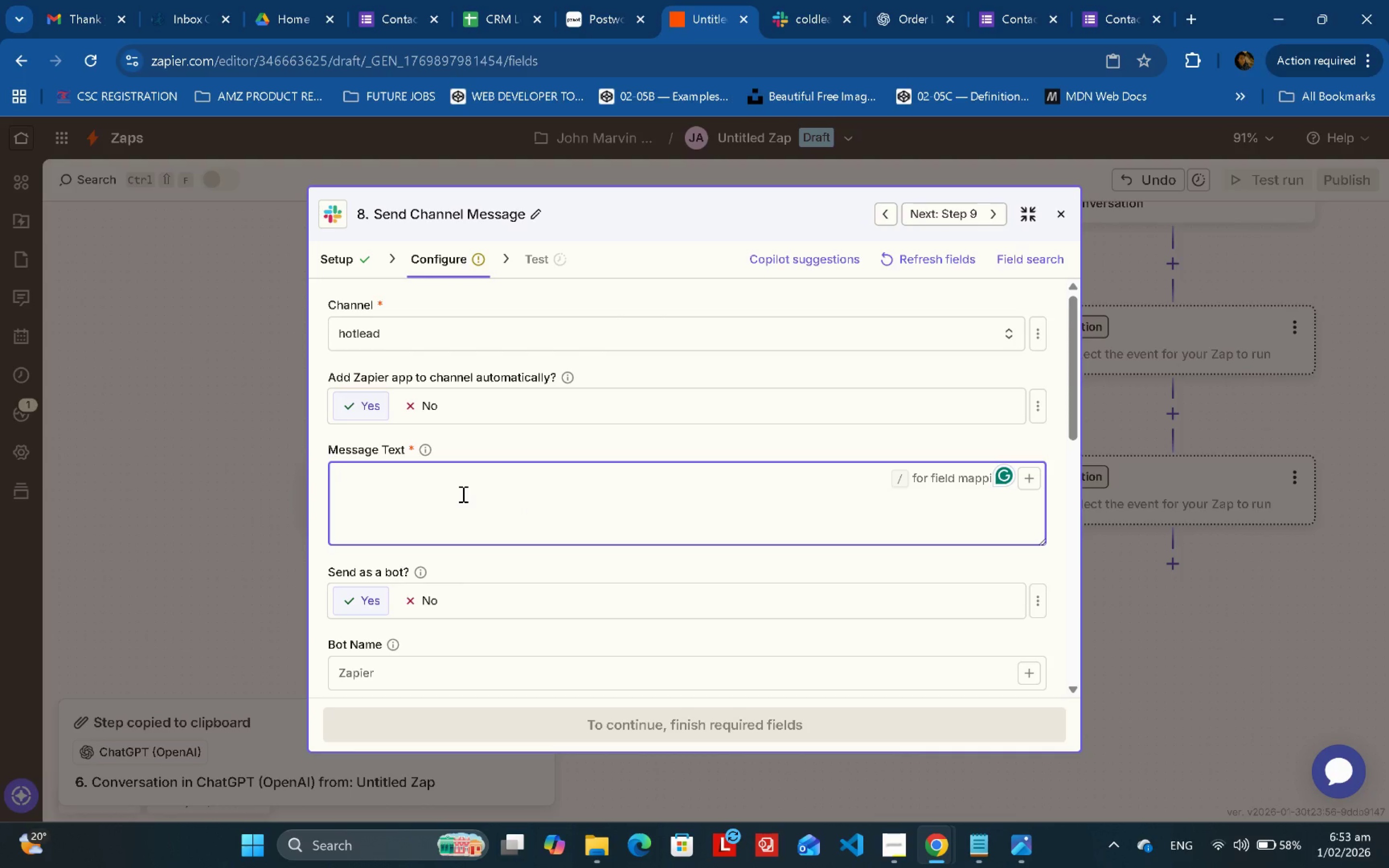 
hold_key(key=ShiftLeft, duration=1.04)
 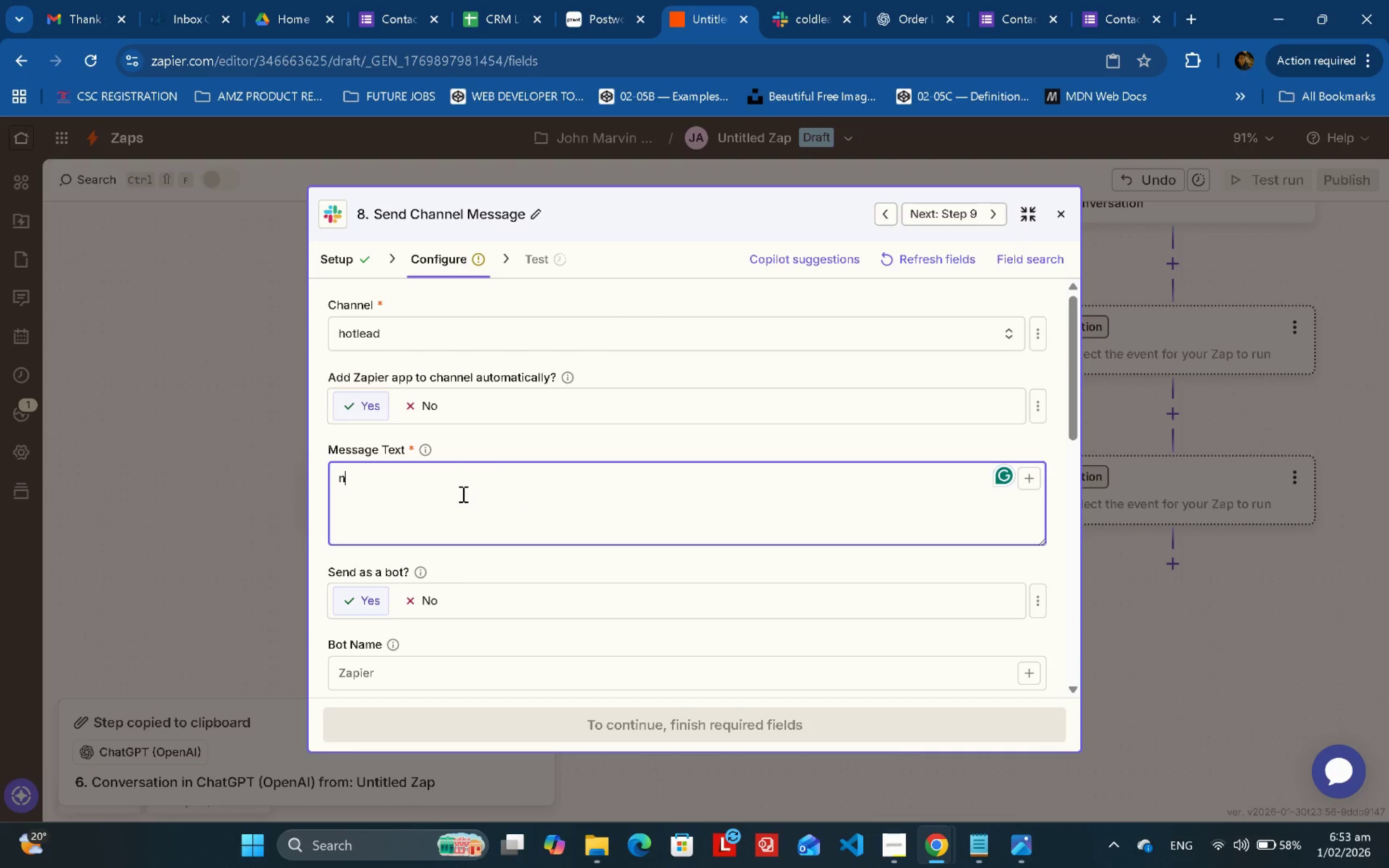 
type(nam)
key(Backspace)
key(Backspace)
key(Backspace)
type(Nma)
key(Backspace)
key(Backspace)
type(ame:)
 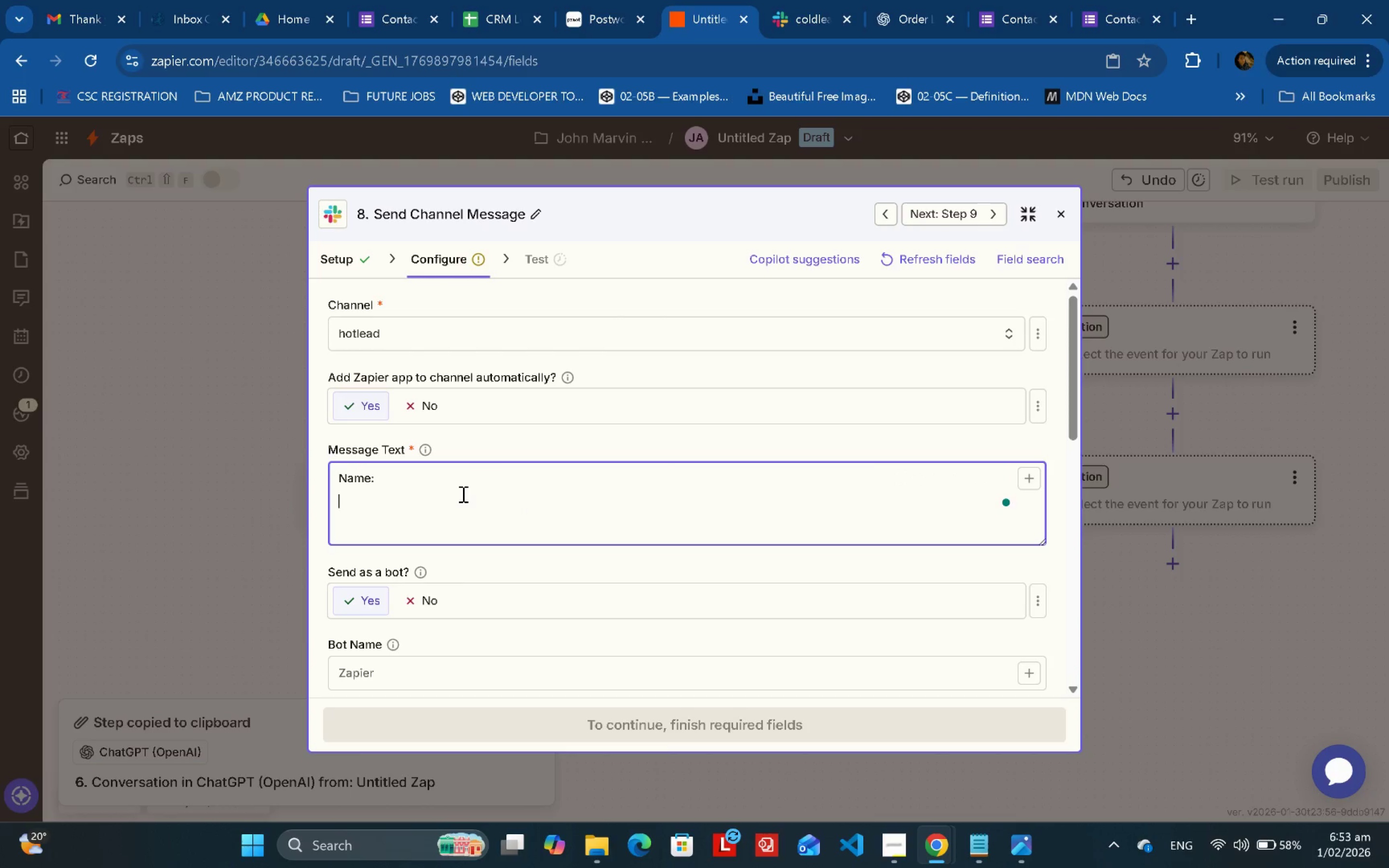 
key(Shift+Enter)
 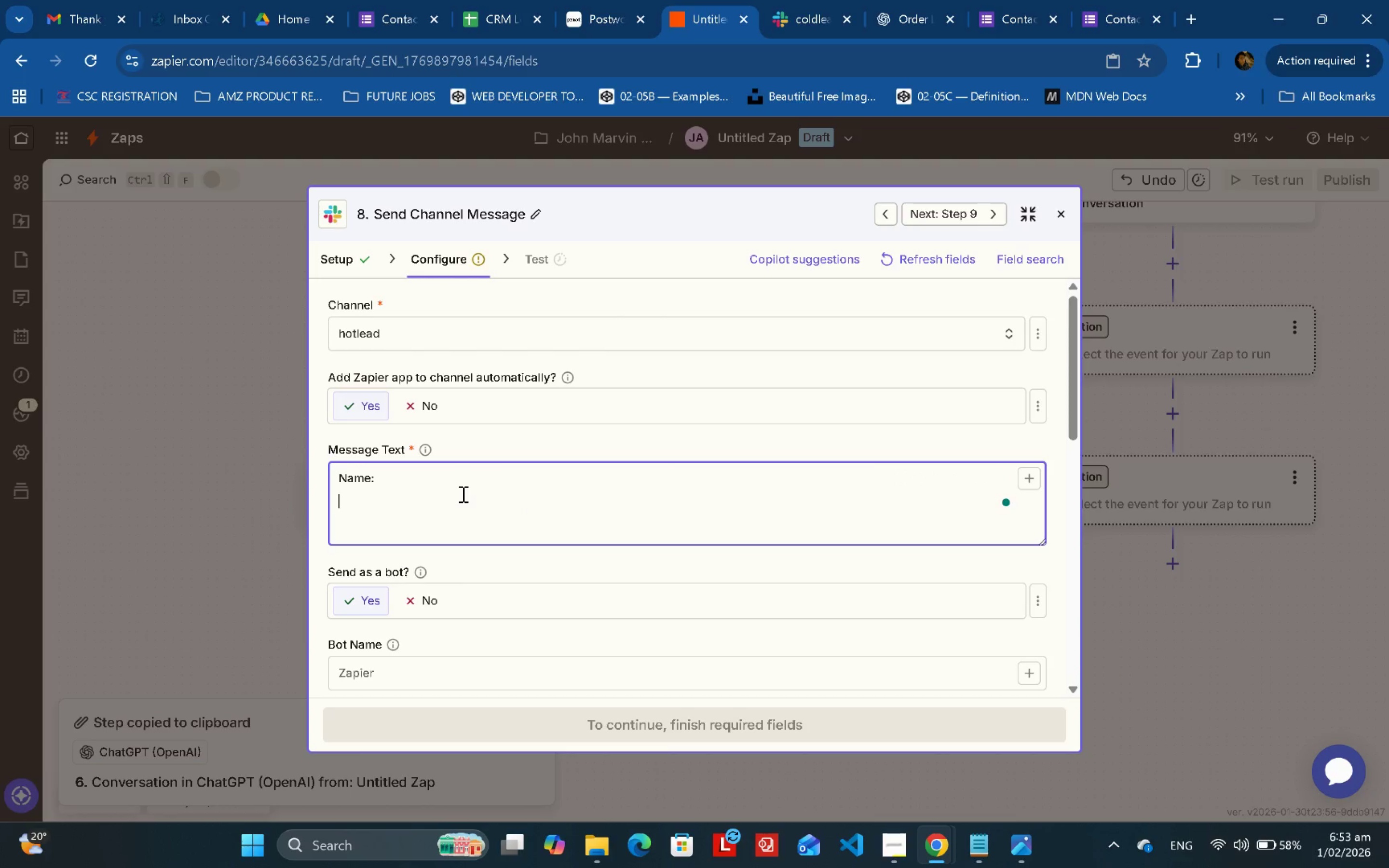 
type(Contact:)
 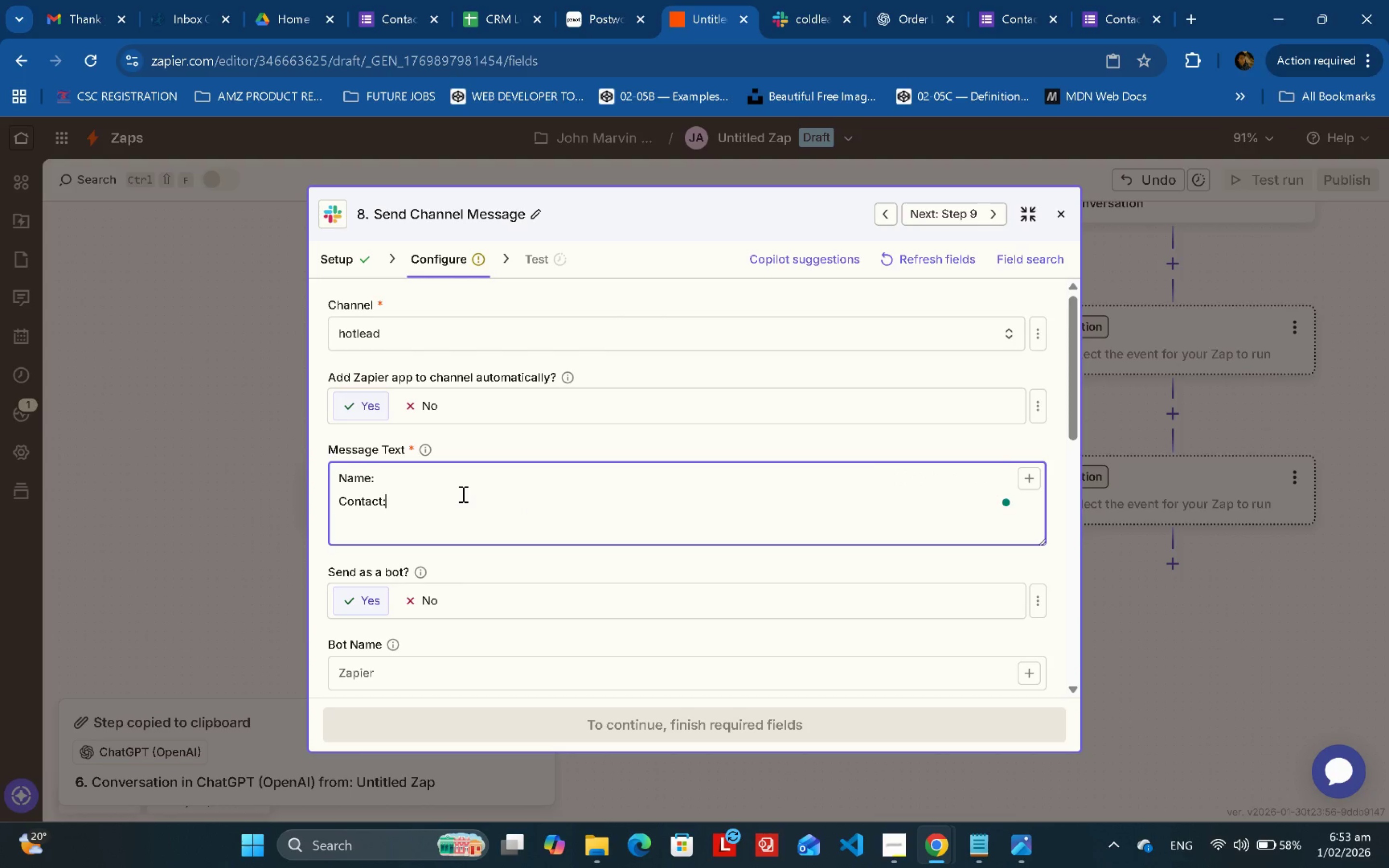 
key(Shift+Enter)
 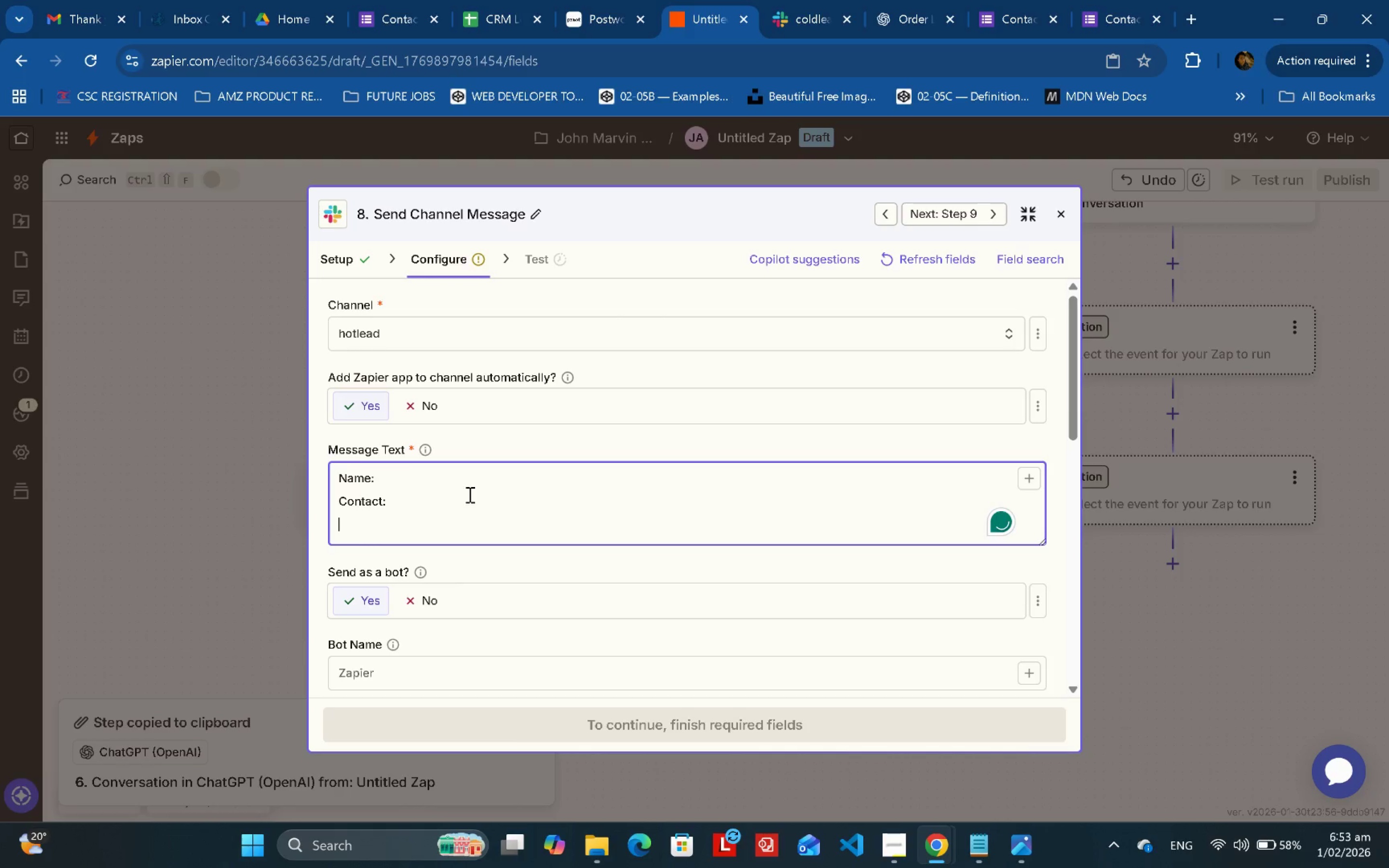 
scroll: coordinate [471, 494], scroll_direction: down, amount: 1.0
 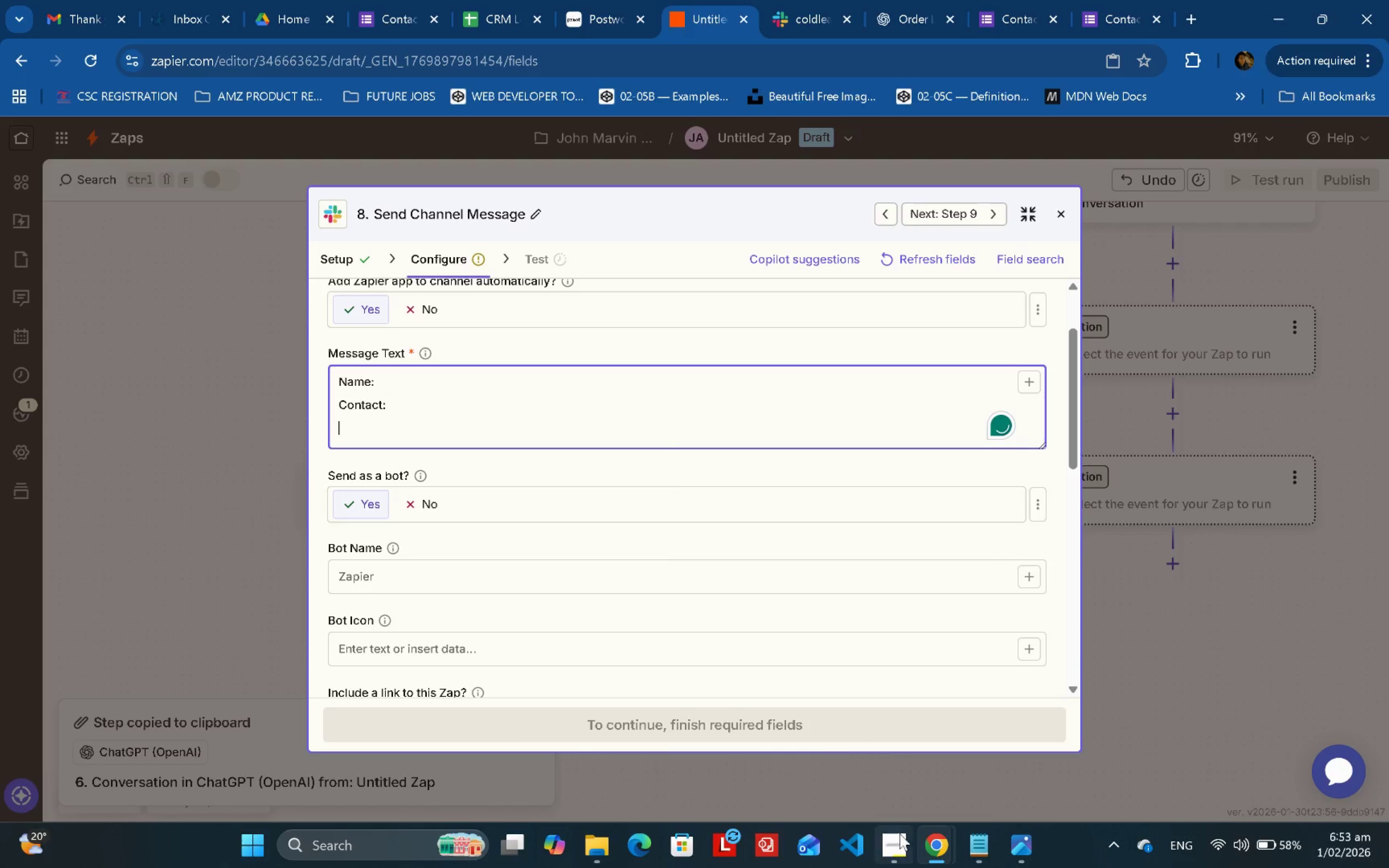 
left_click([905, 836])